 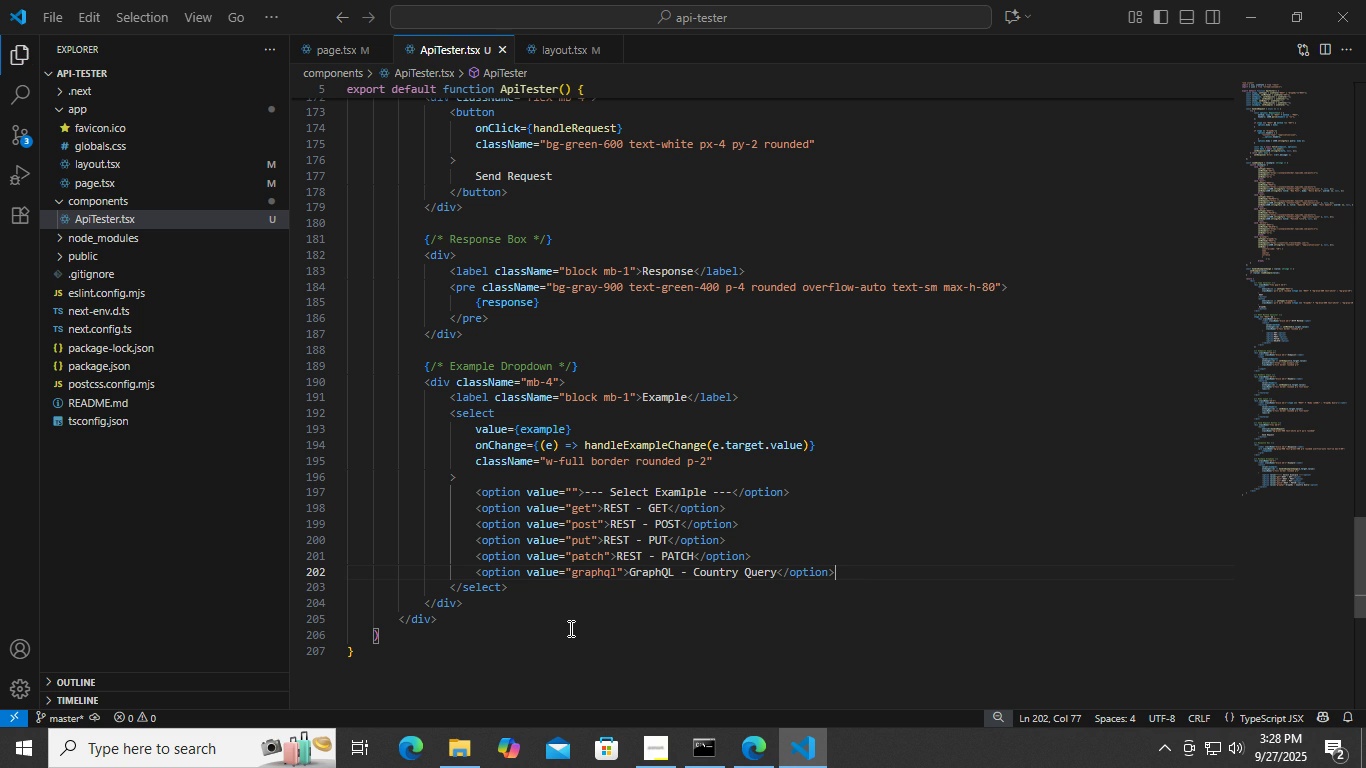 
key(Control+S)
 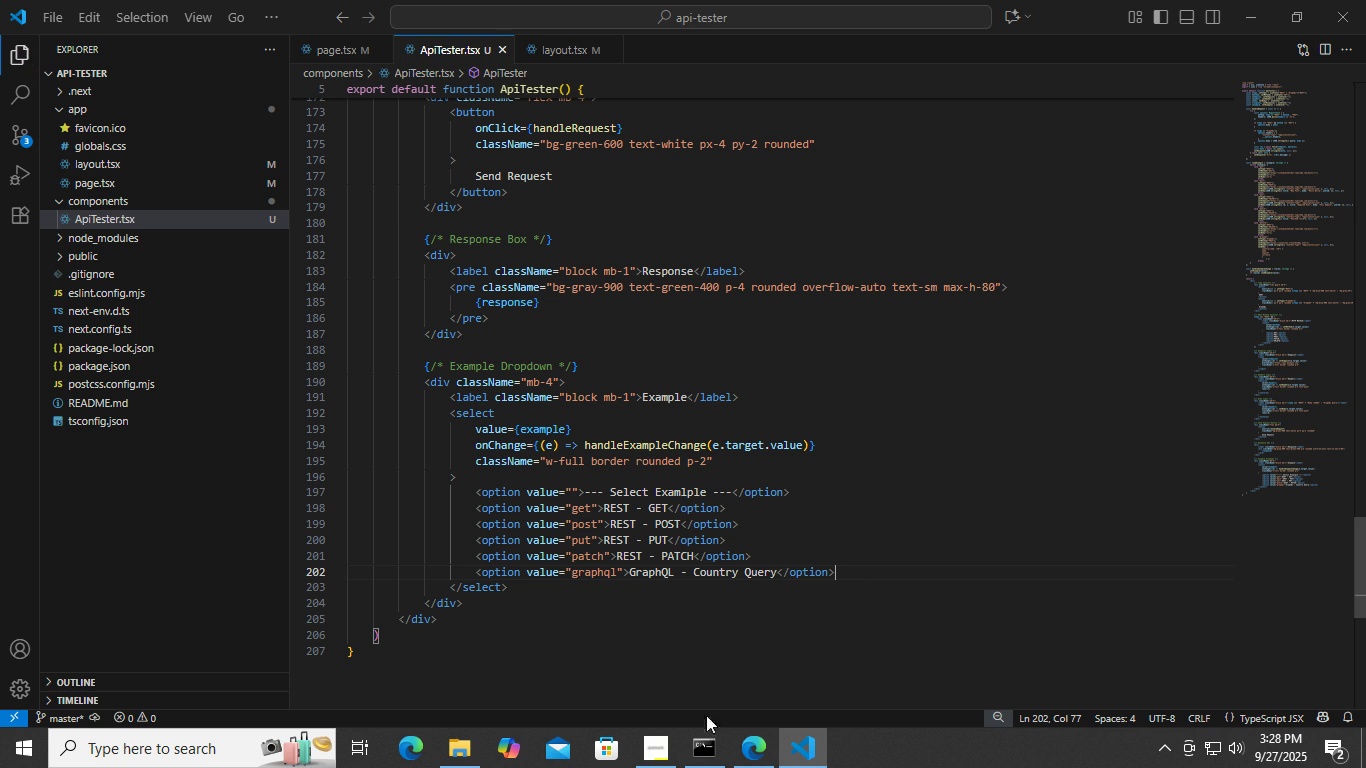 
left_click([738, 761])
 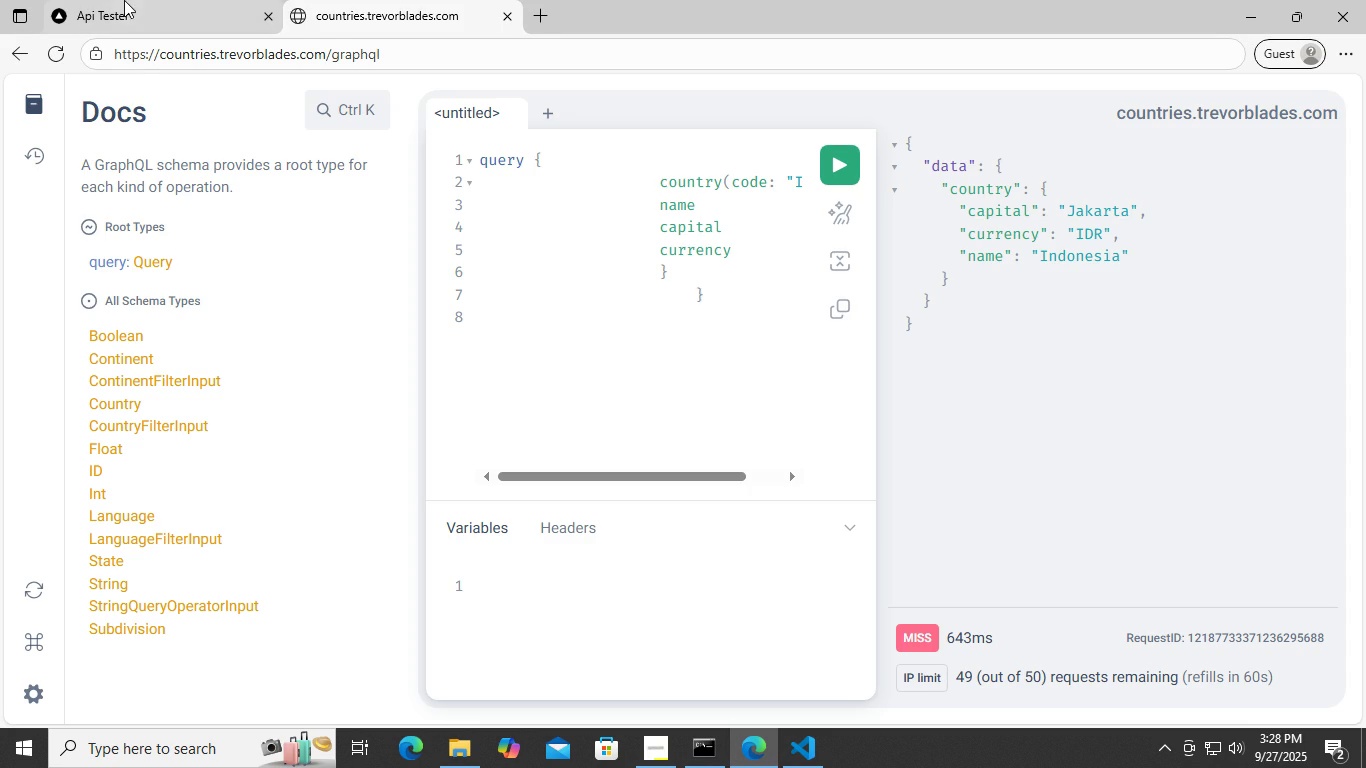 
left_click([124, 0])
 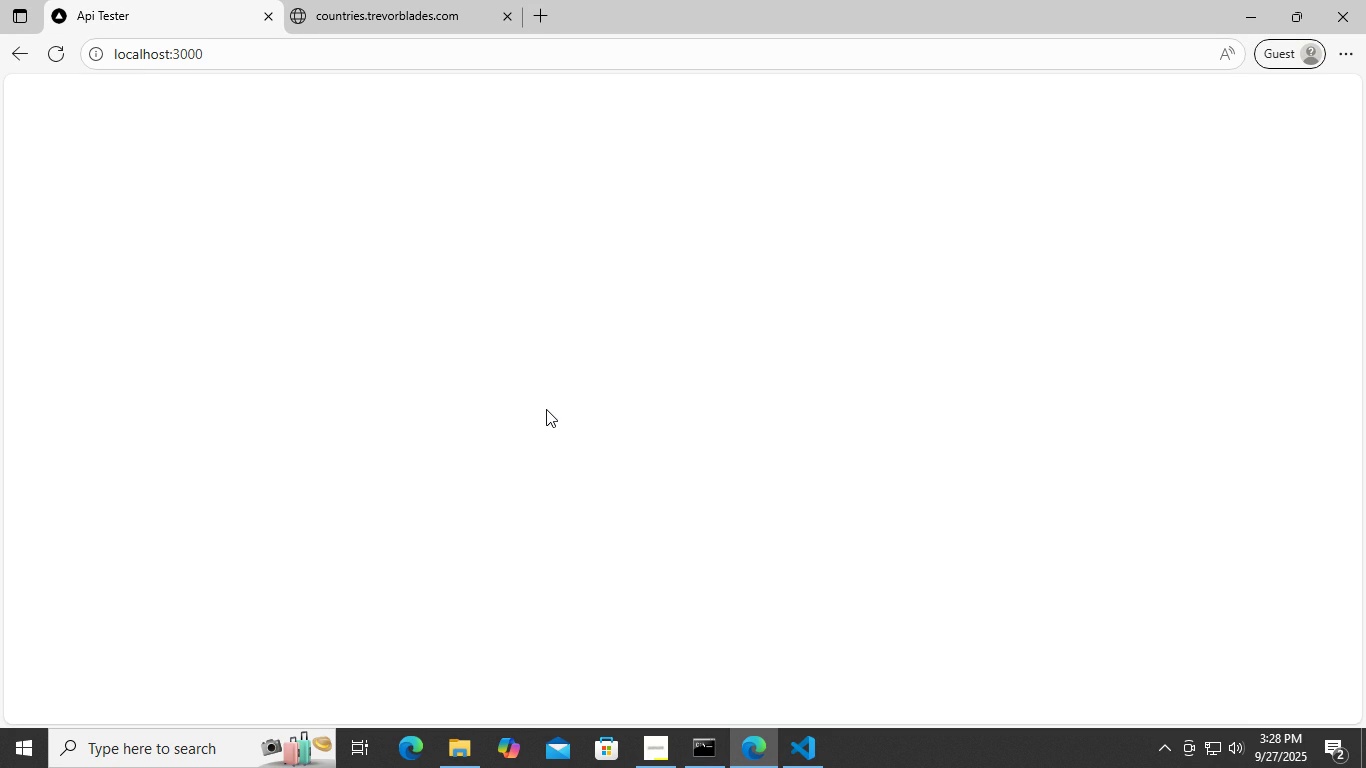 
wait(5.64)
 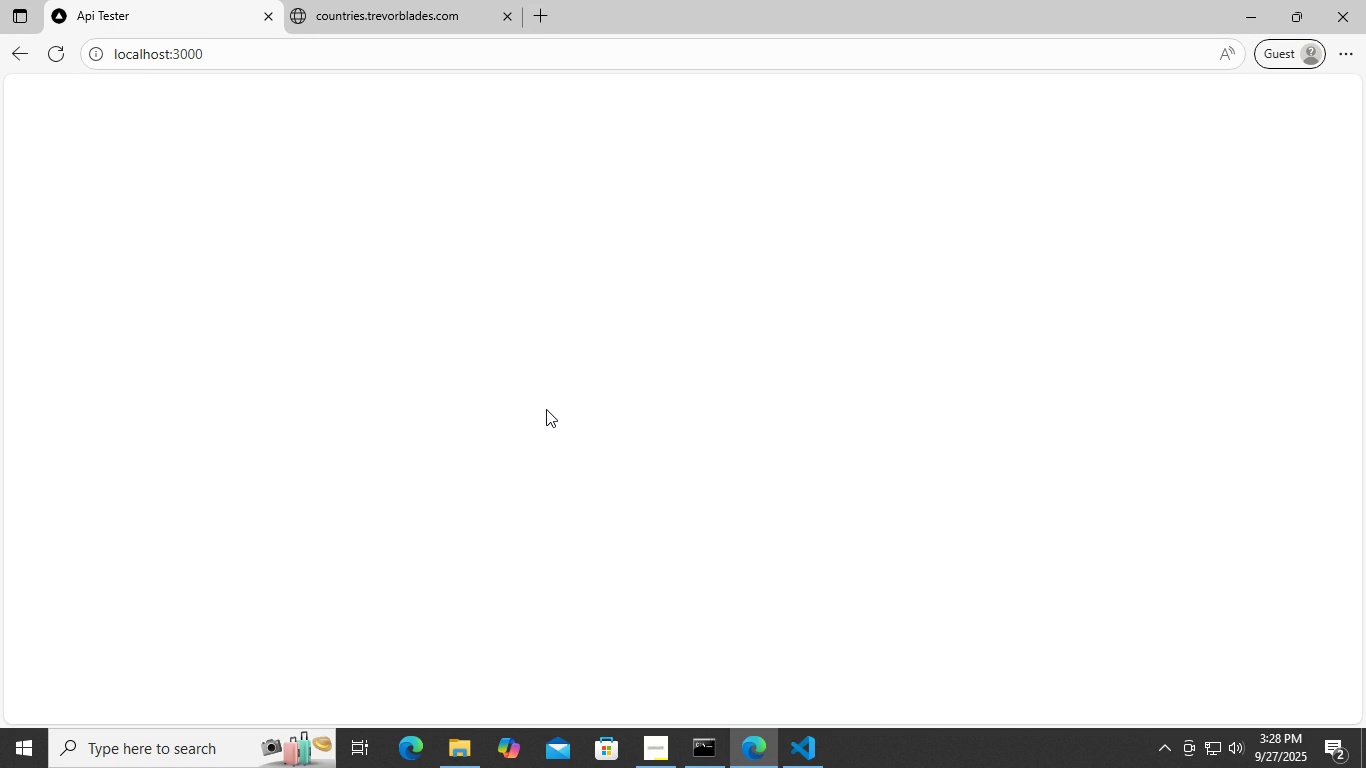 
scroll: coordinate [525, 300], scroll_direction: up, amount: 2.0
 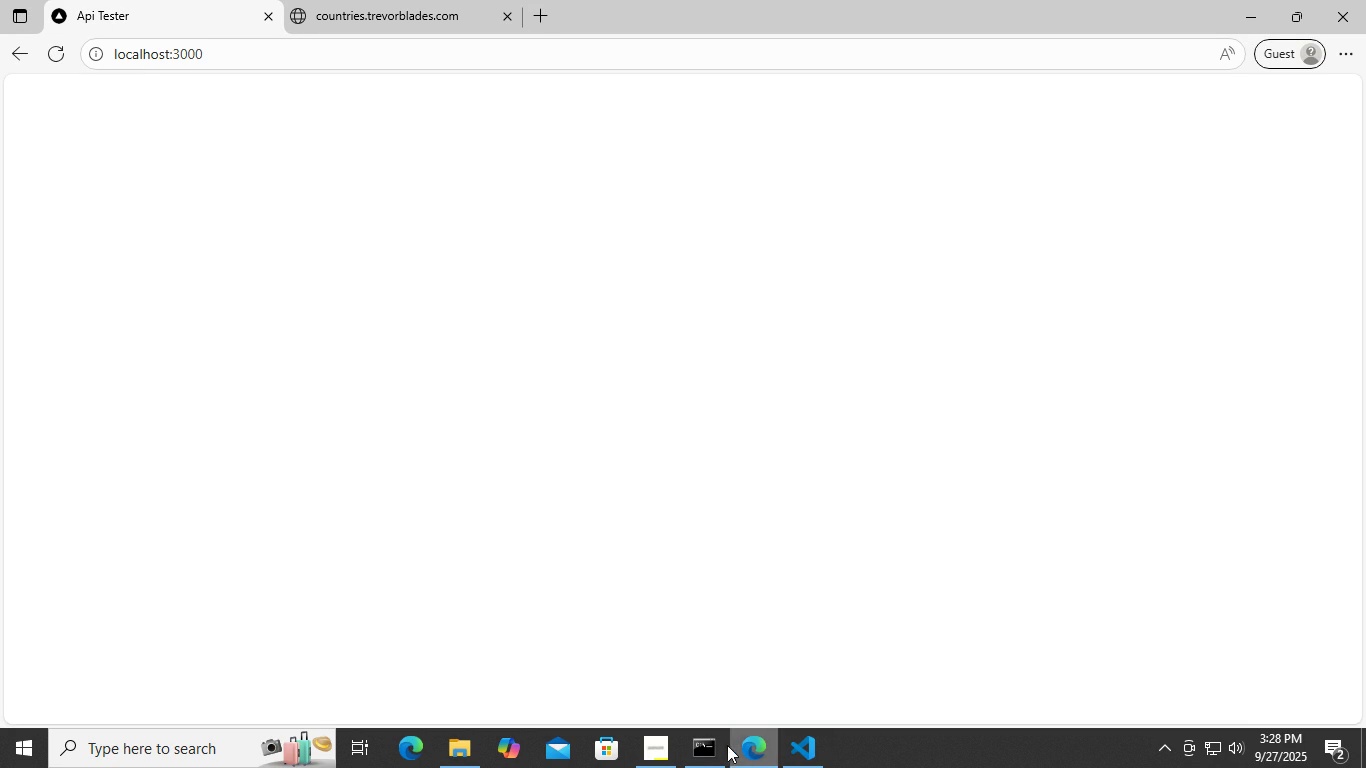 
left_click([727, 745])
 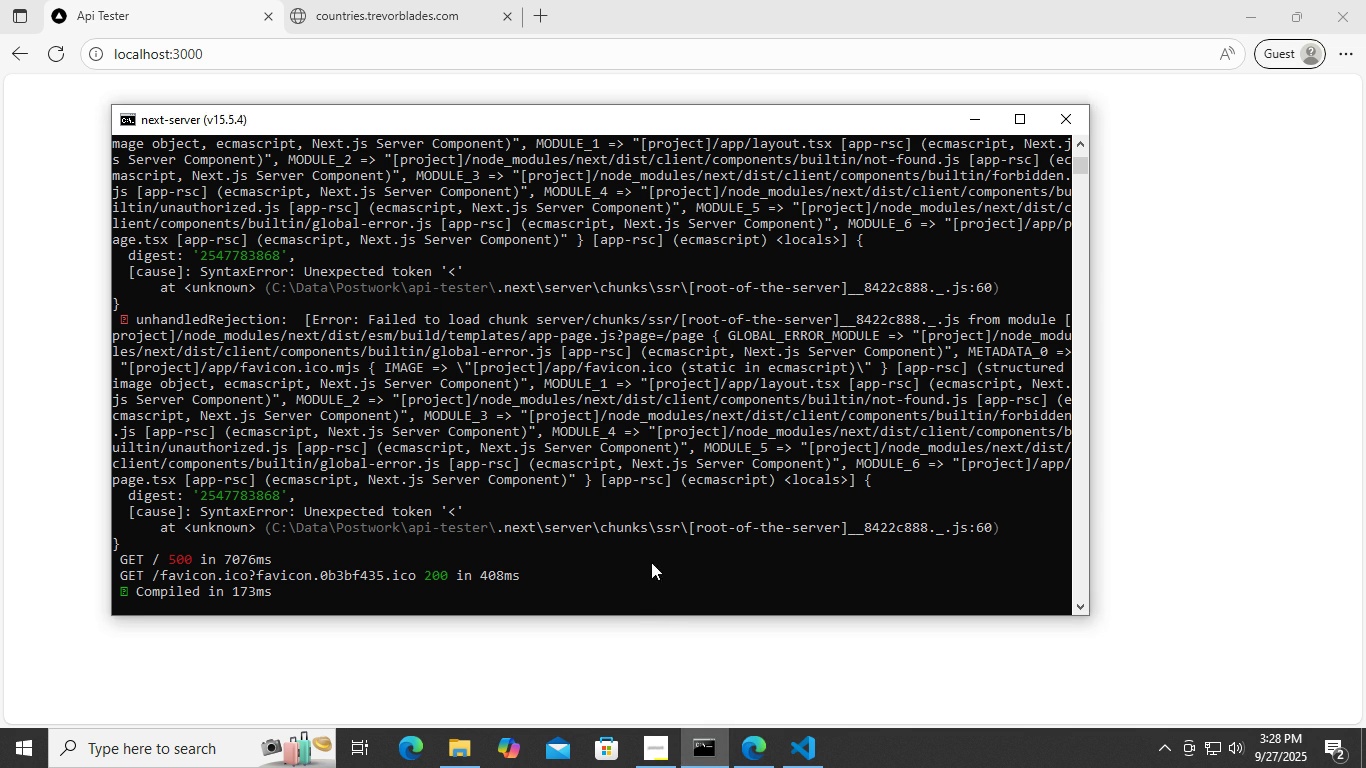 
left_click([652, 555])
 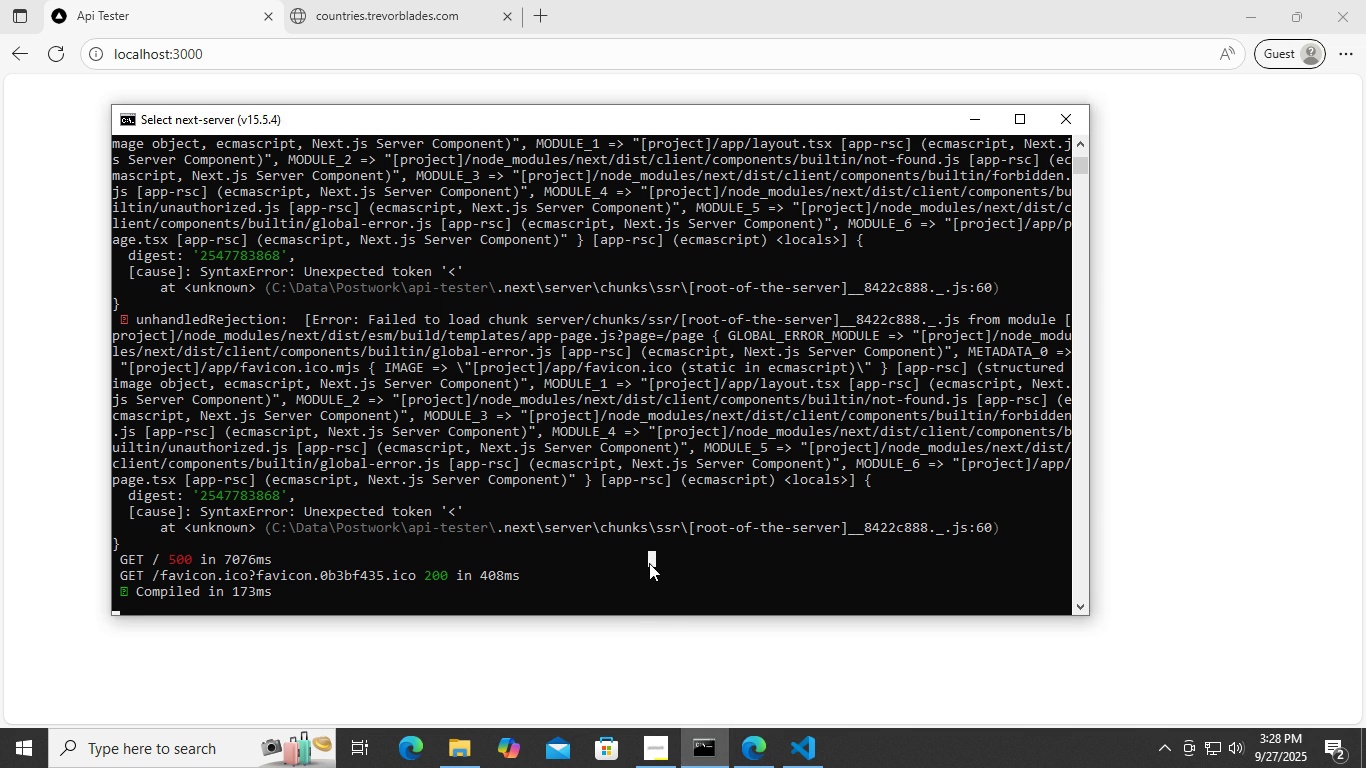 
left_click([649, 563])
 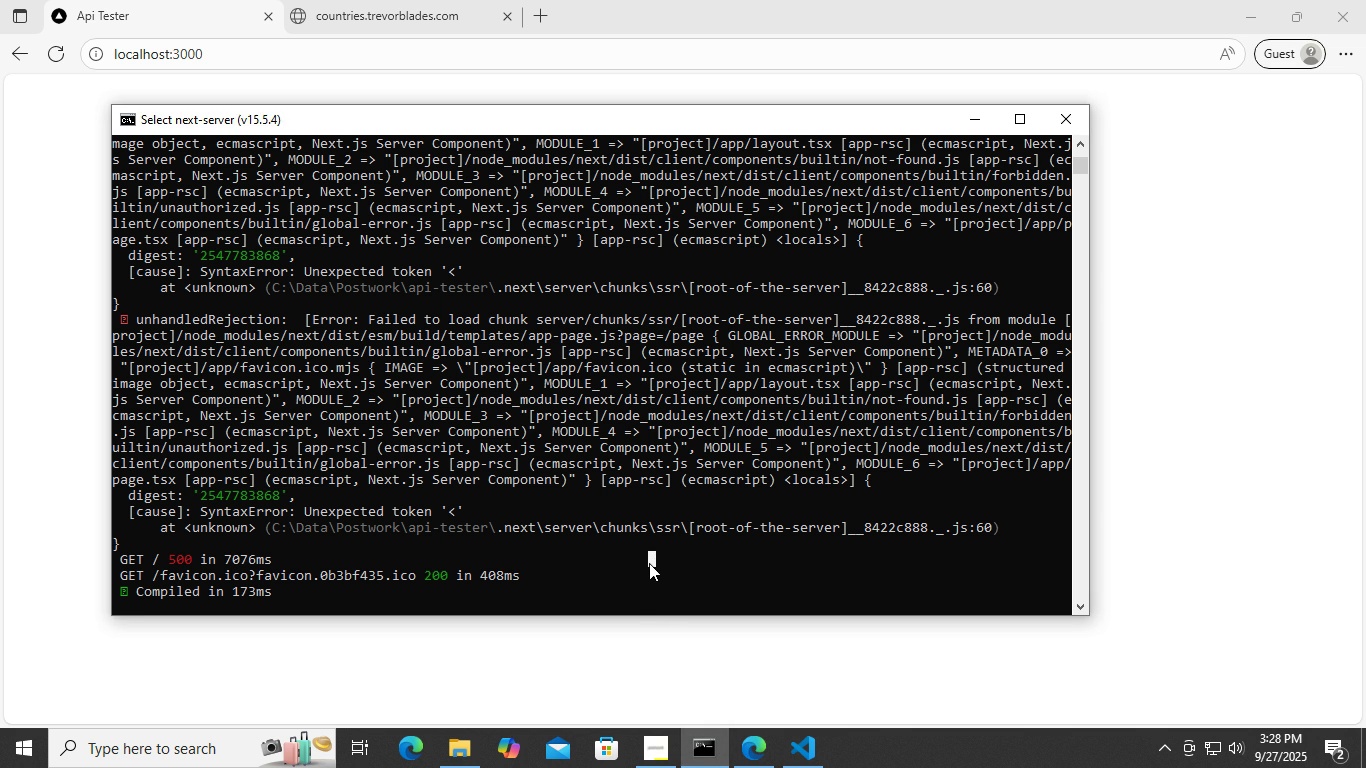 
key(Enter)
 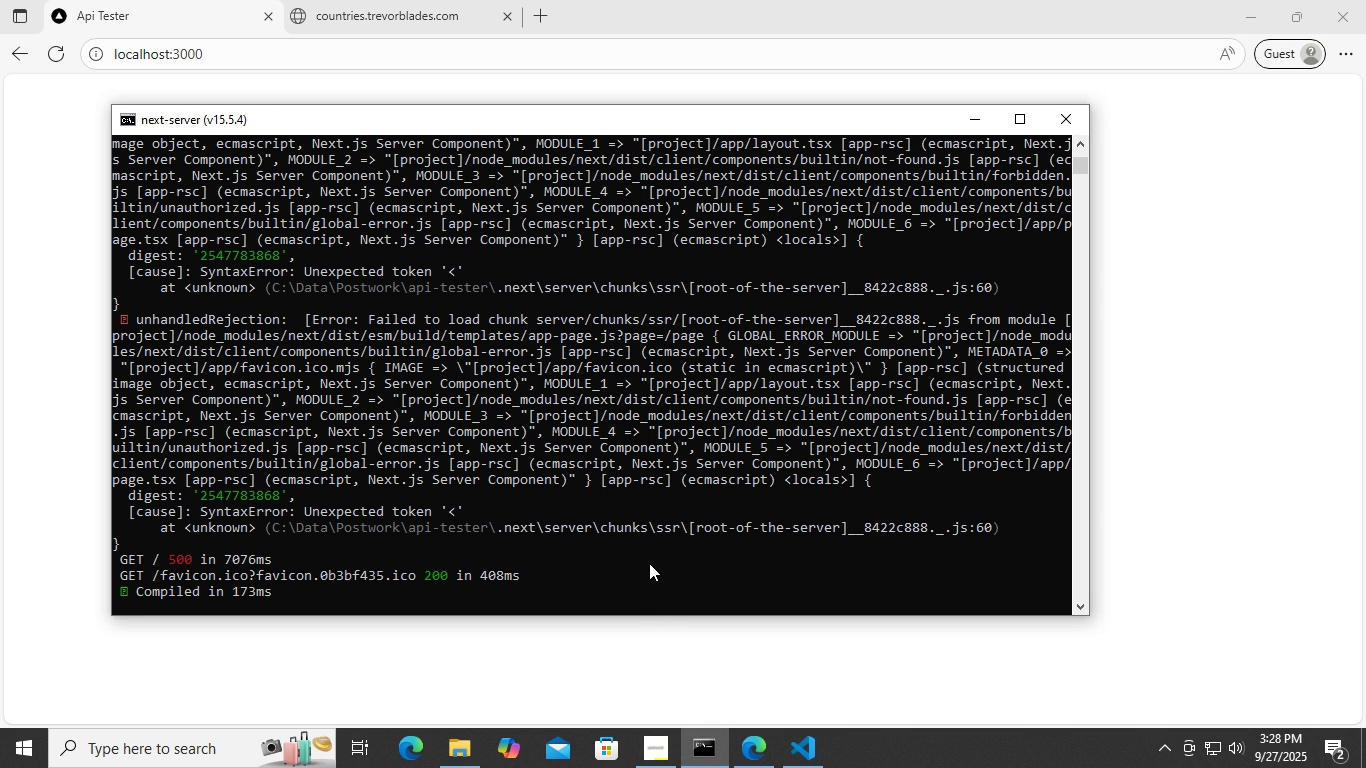 
key(Enter)
 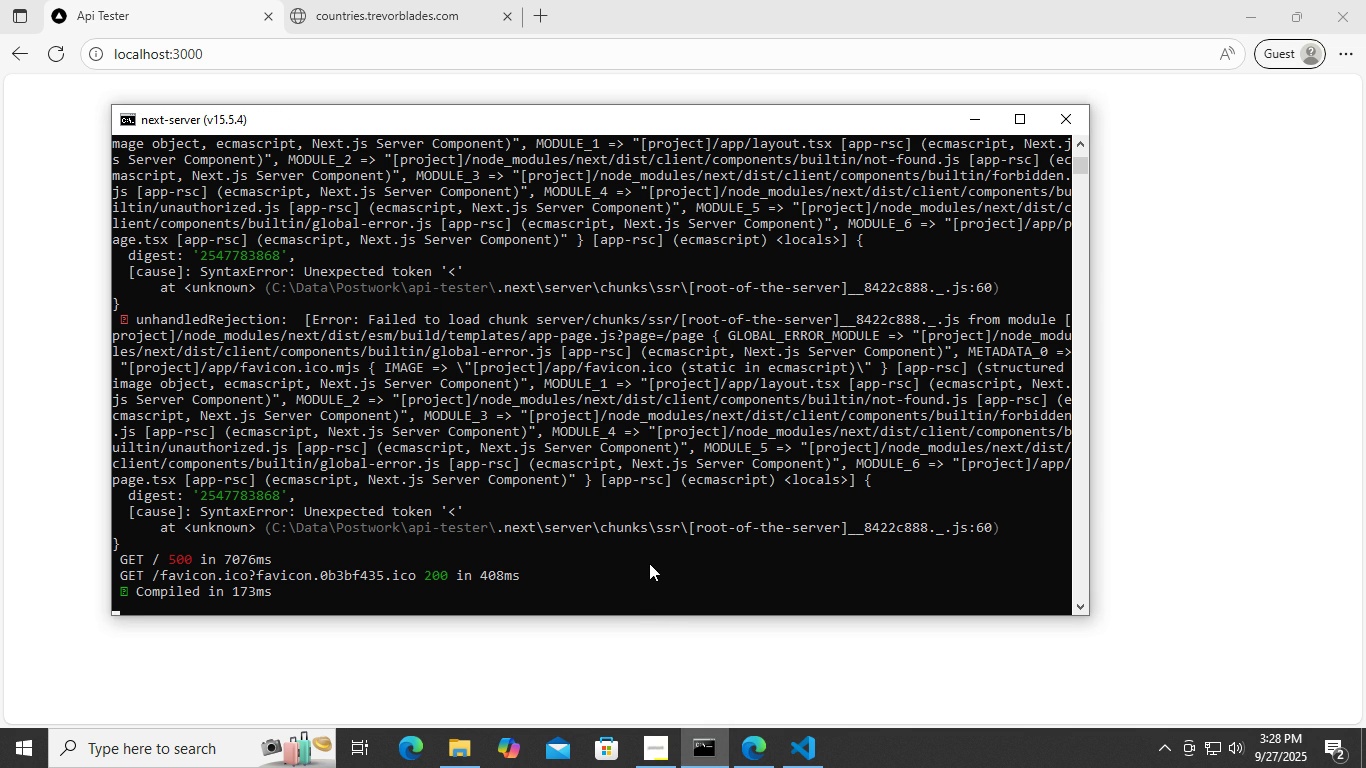 
scroll: coordinate [708, 490], scroll_direction: down, amount: 3.0
 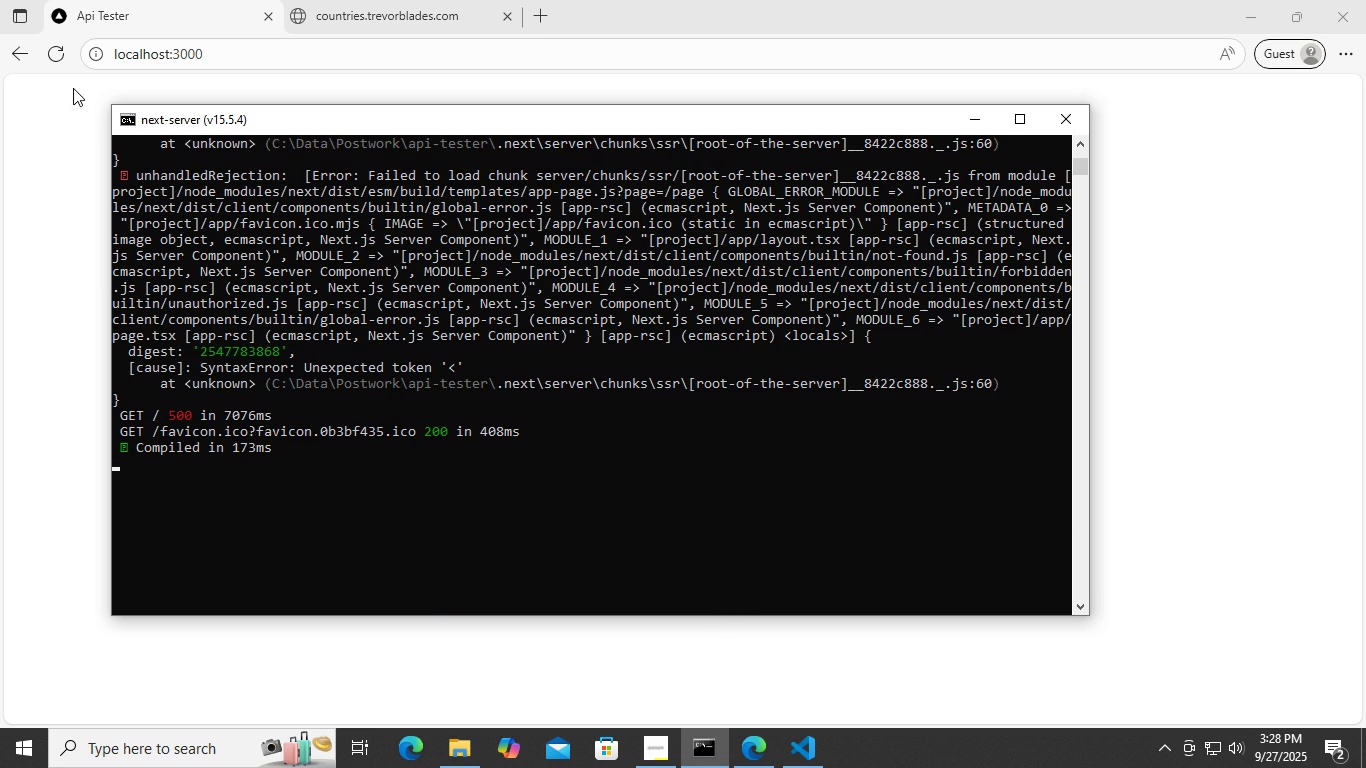 
left_click([61, 57])
 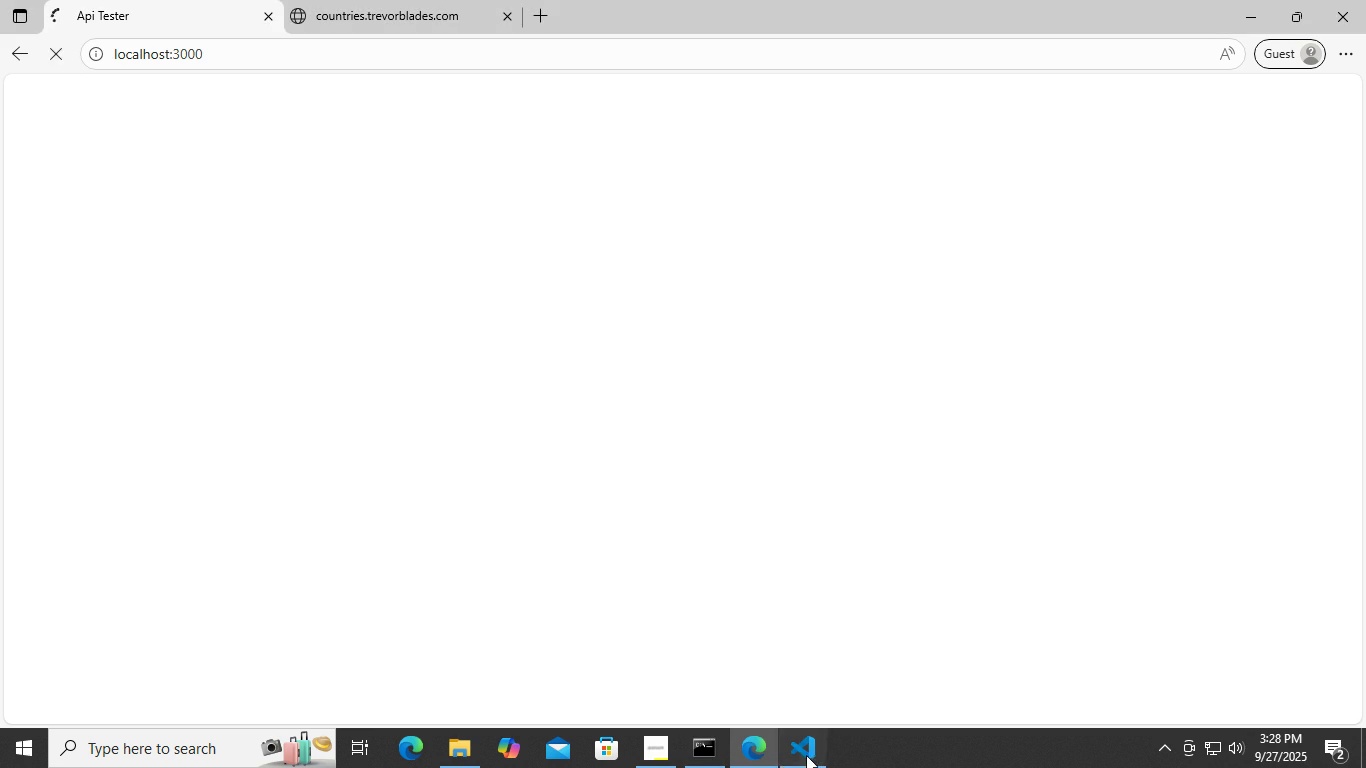 
left_click([806, 755])
 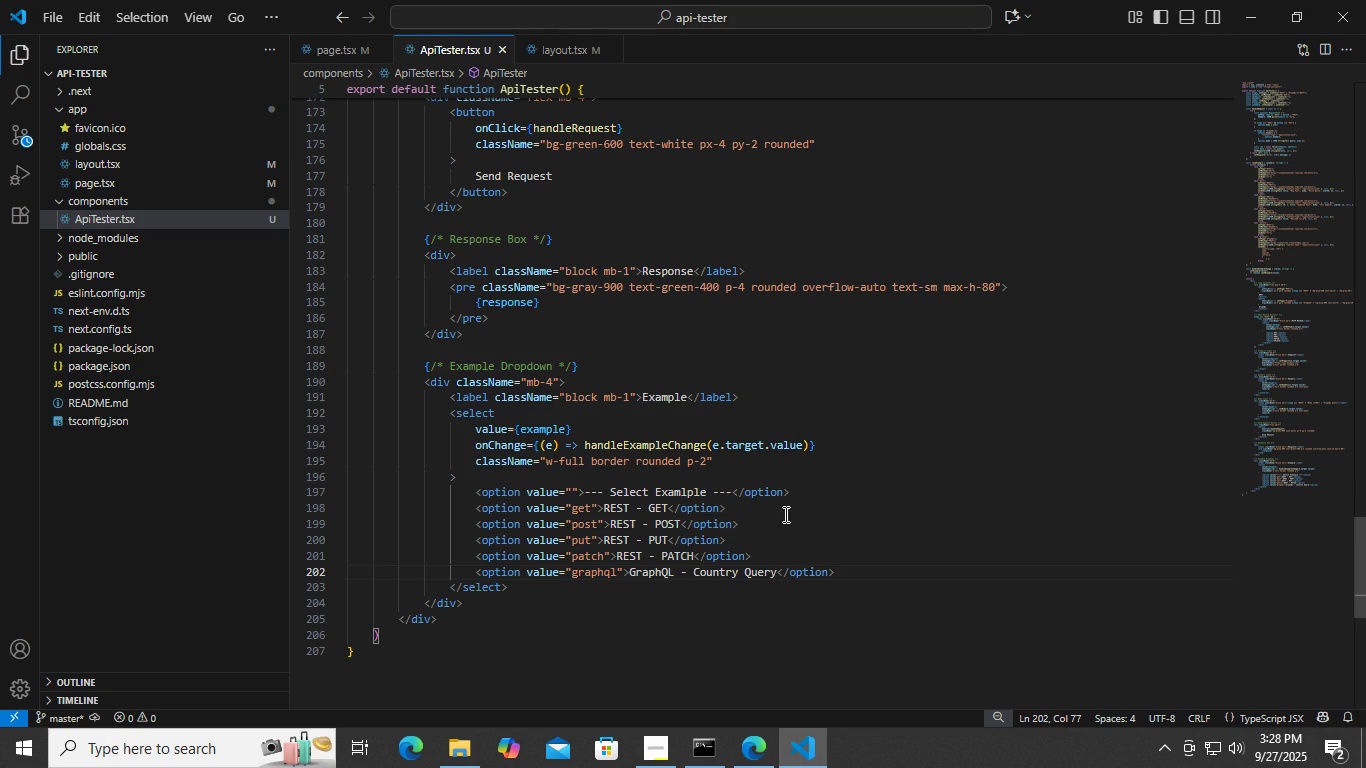 
scroll: coordinate [784, 513], scroll_direction: down, amount: 4.0
 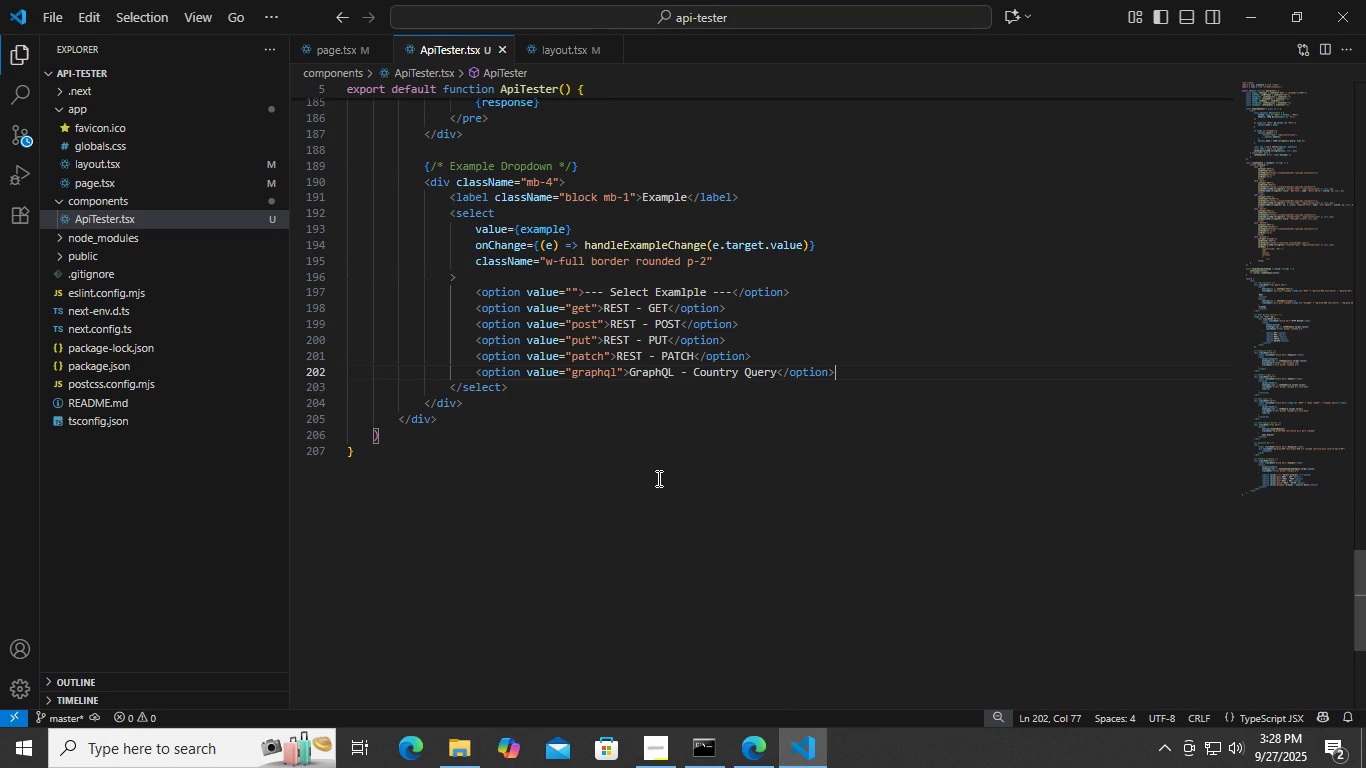 
scroll: coordinate [646, 472], scroll_direction: up, amount: 29.0
 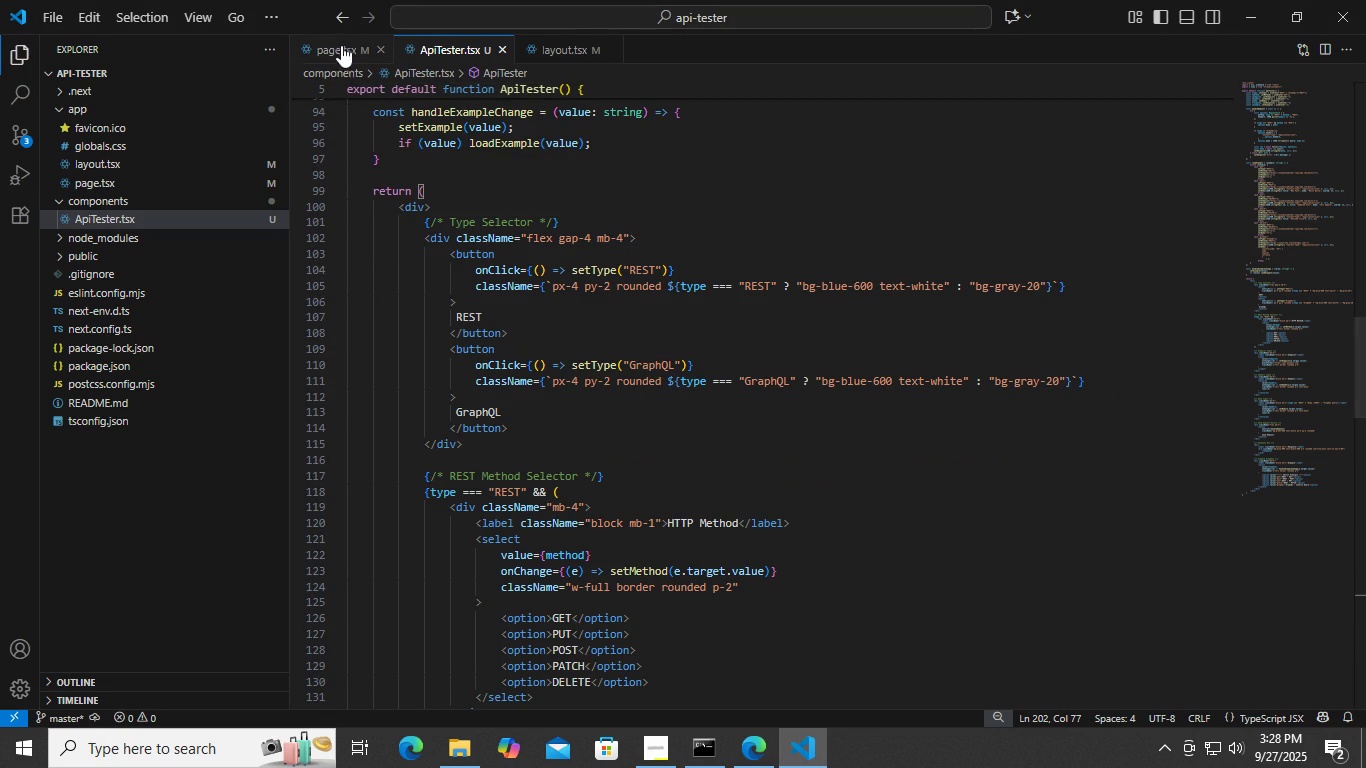 
left_click([454, 50])
 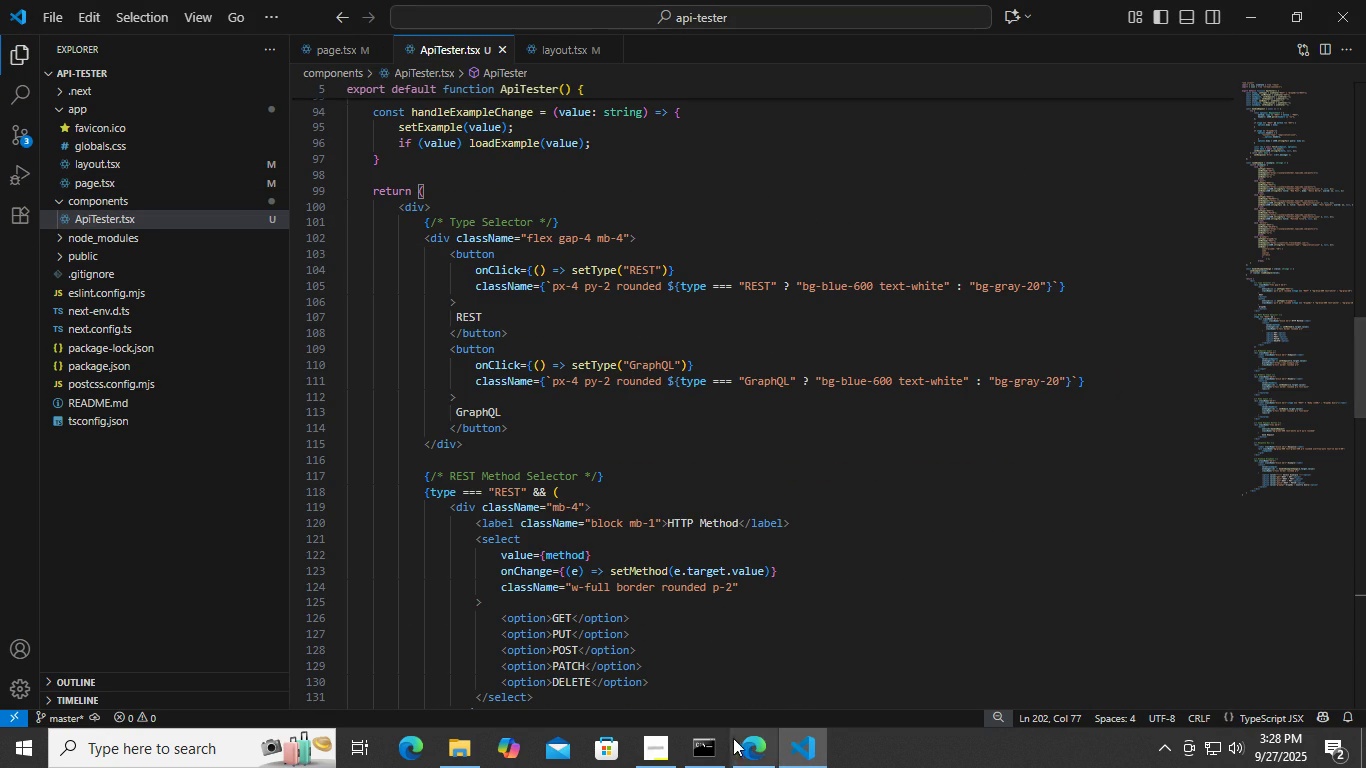 
left_click([724, 735])
 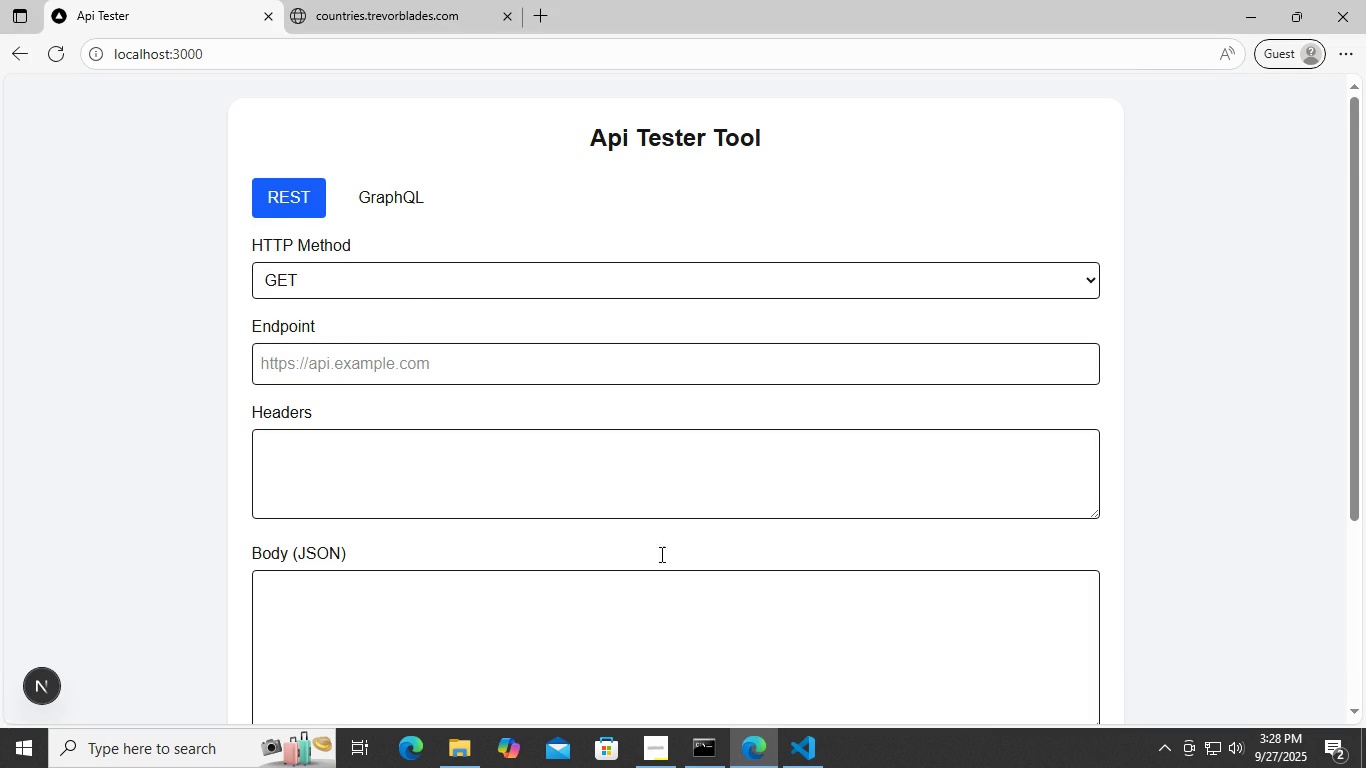 
scroll: coordinate [404, 290], scroll_direction: down, amount: 5.0
 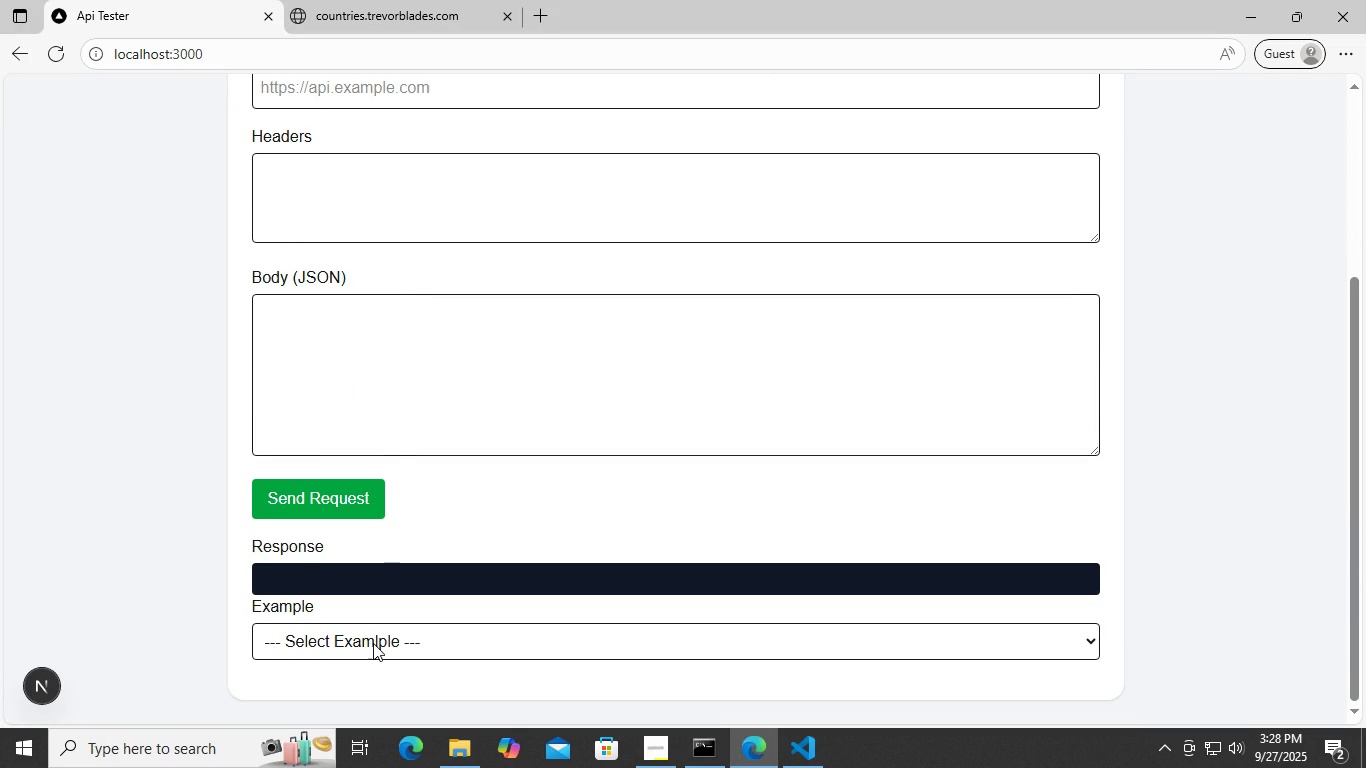 
left_click([374, 645])
 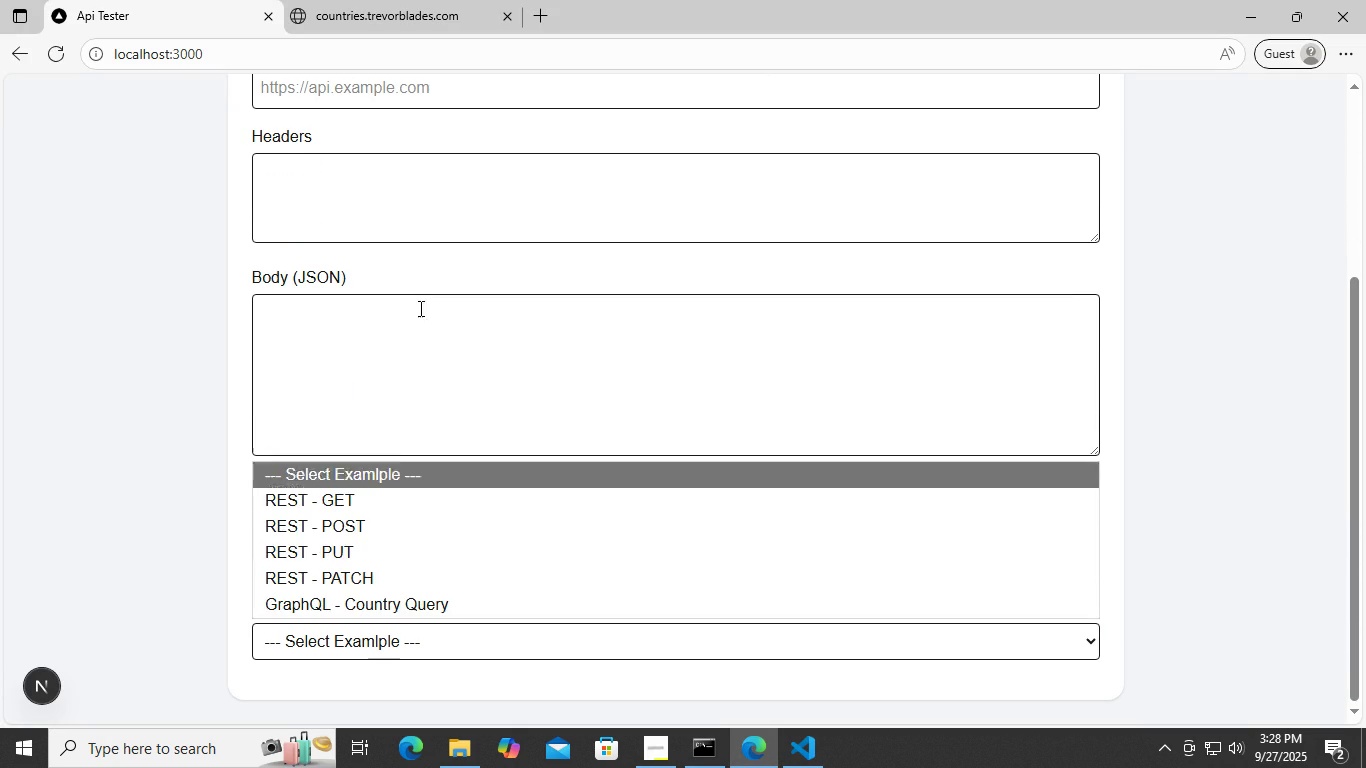 
left_click([422, 305])
 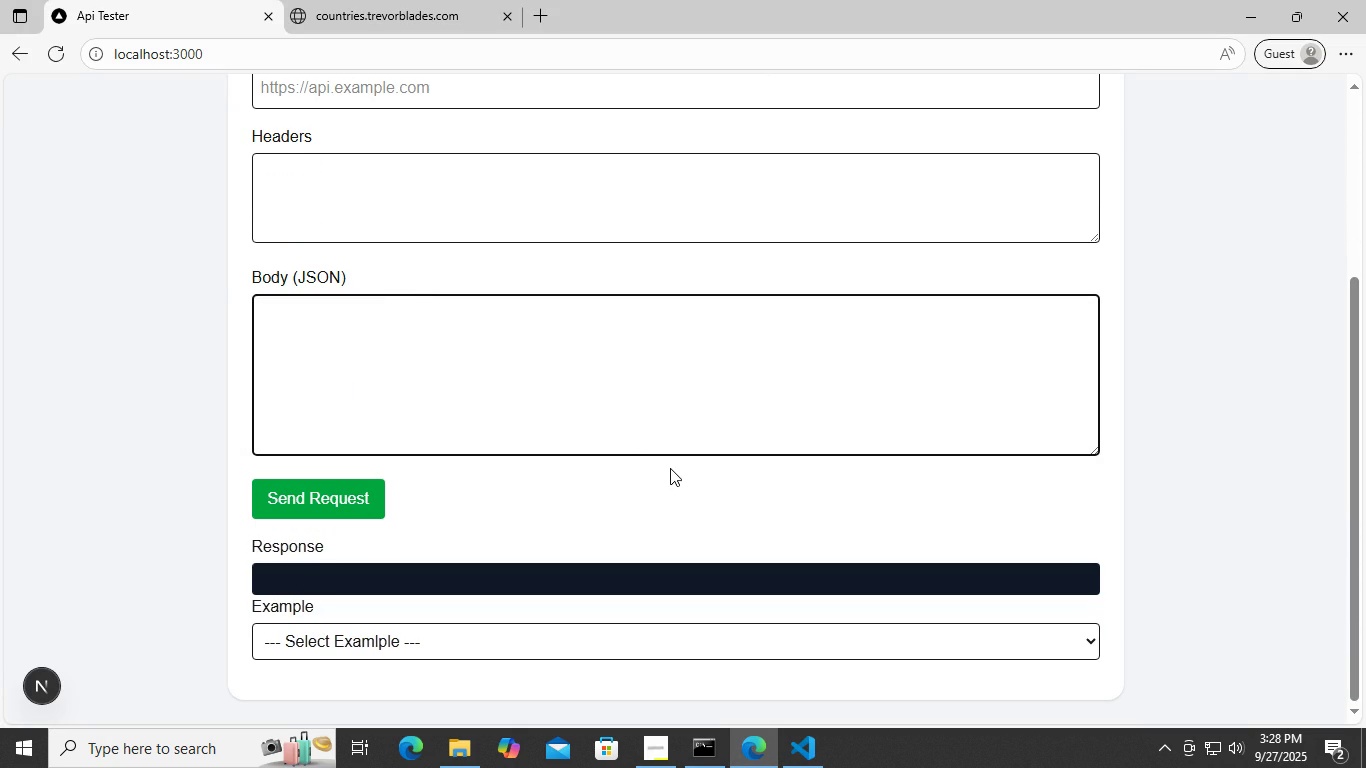 
scroll: coordinate [675, 469], scroll_direction: up, amount: 4.0
 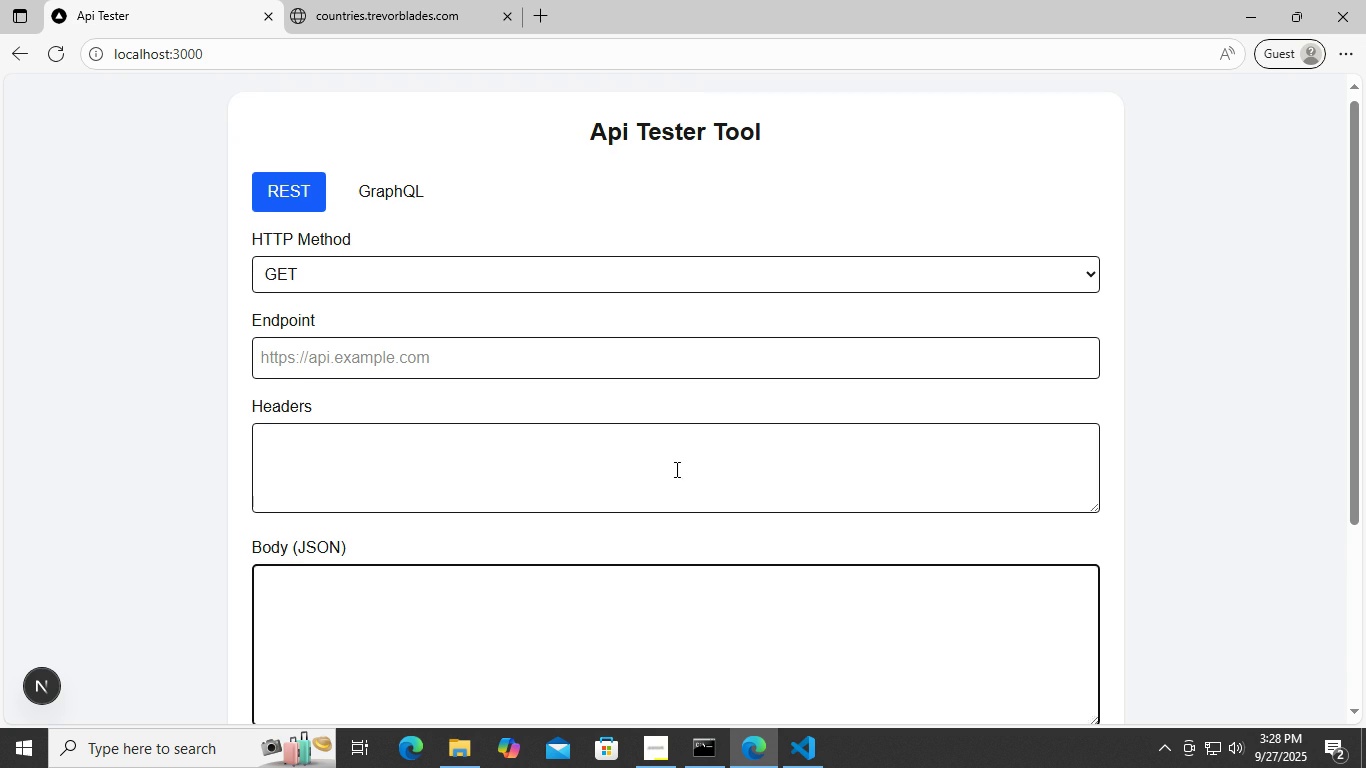 
scroll: coordinate [675, 469], scroll_direction: down, amount: 5.0
 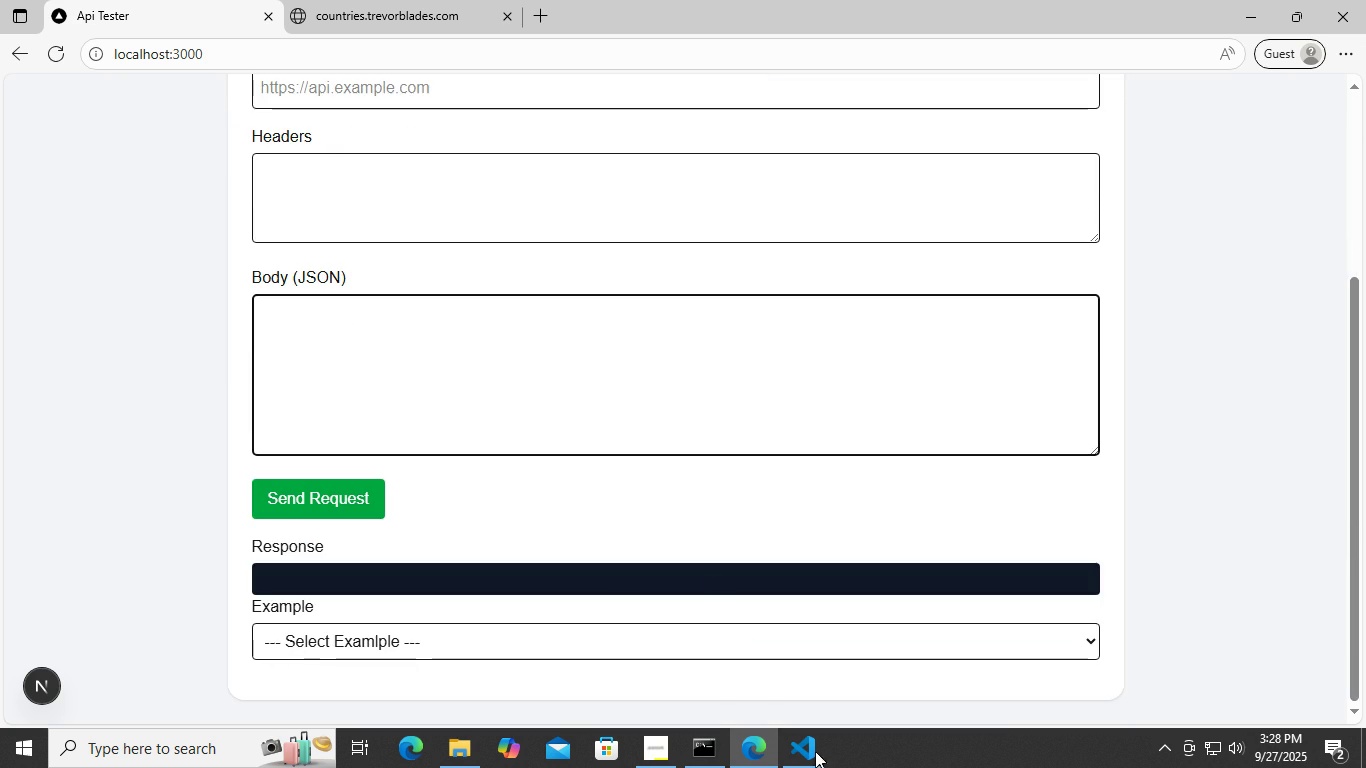 
left_click([812, 749])
 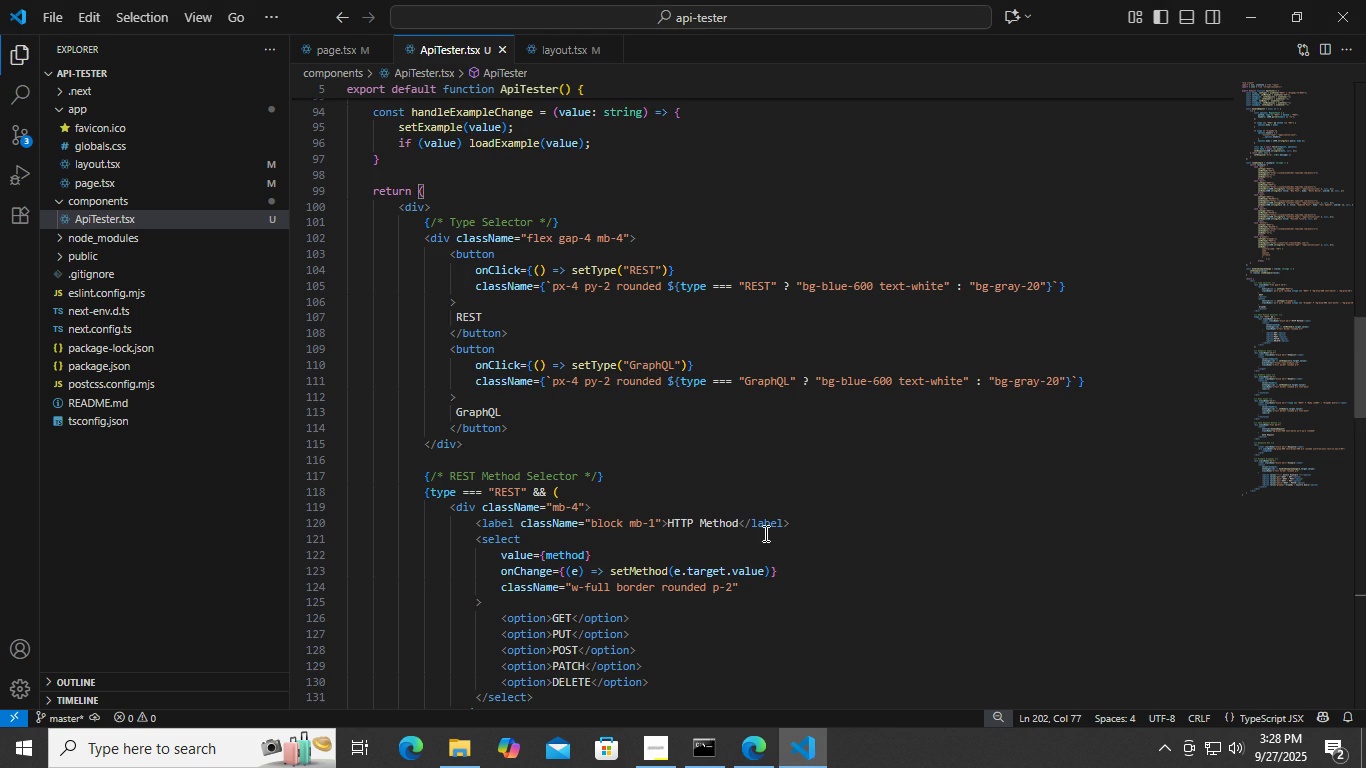 
scroll: coordinate [440, 467], scroll_direction: down, amount: 22.0